 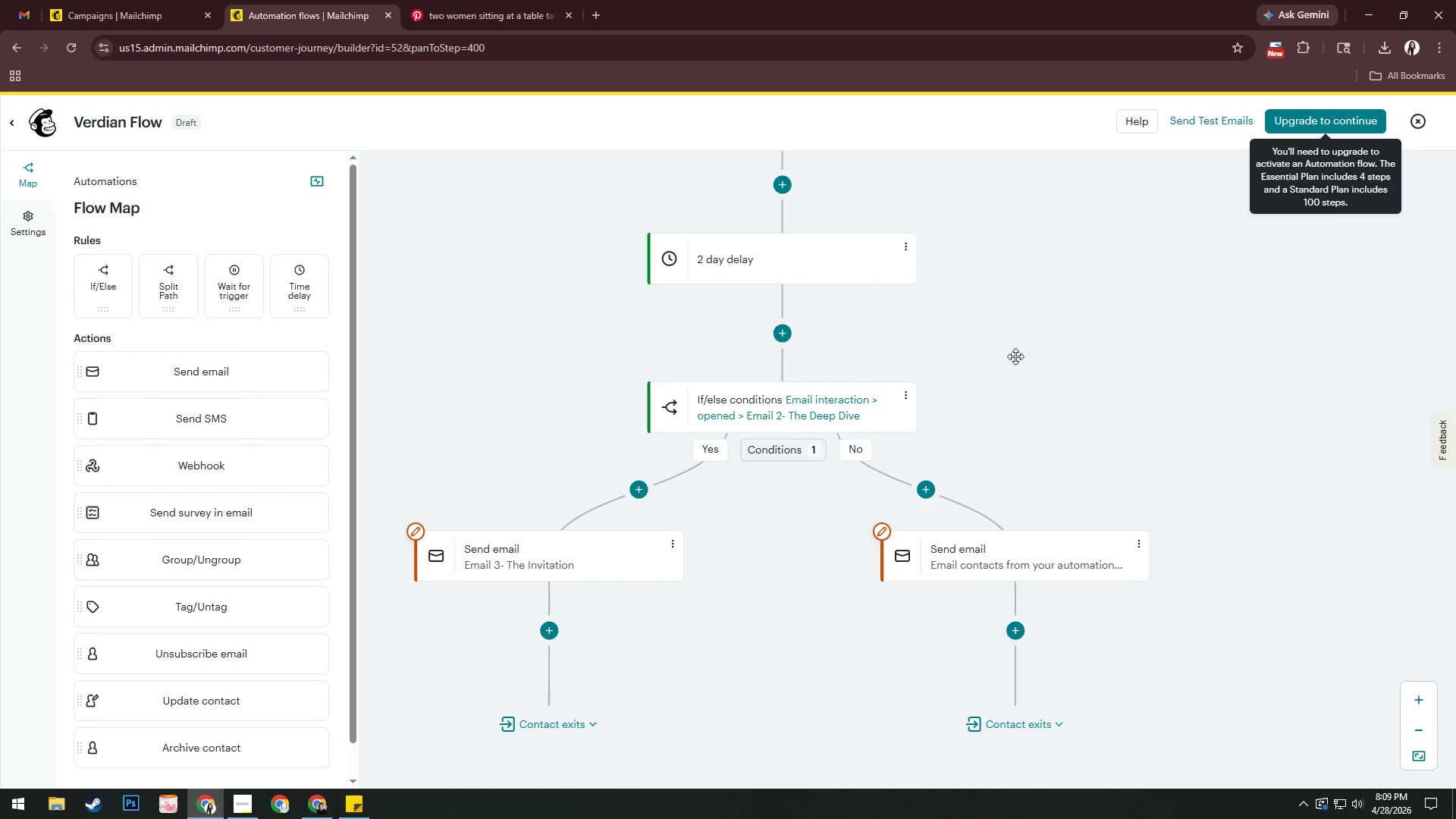 
left_click_drag(start_coordinate=[1029, 334], to_coordinate=[1046, 576])
 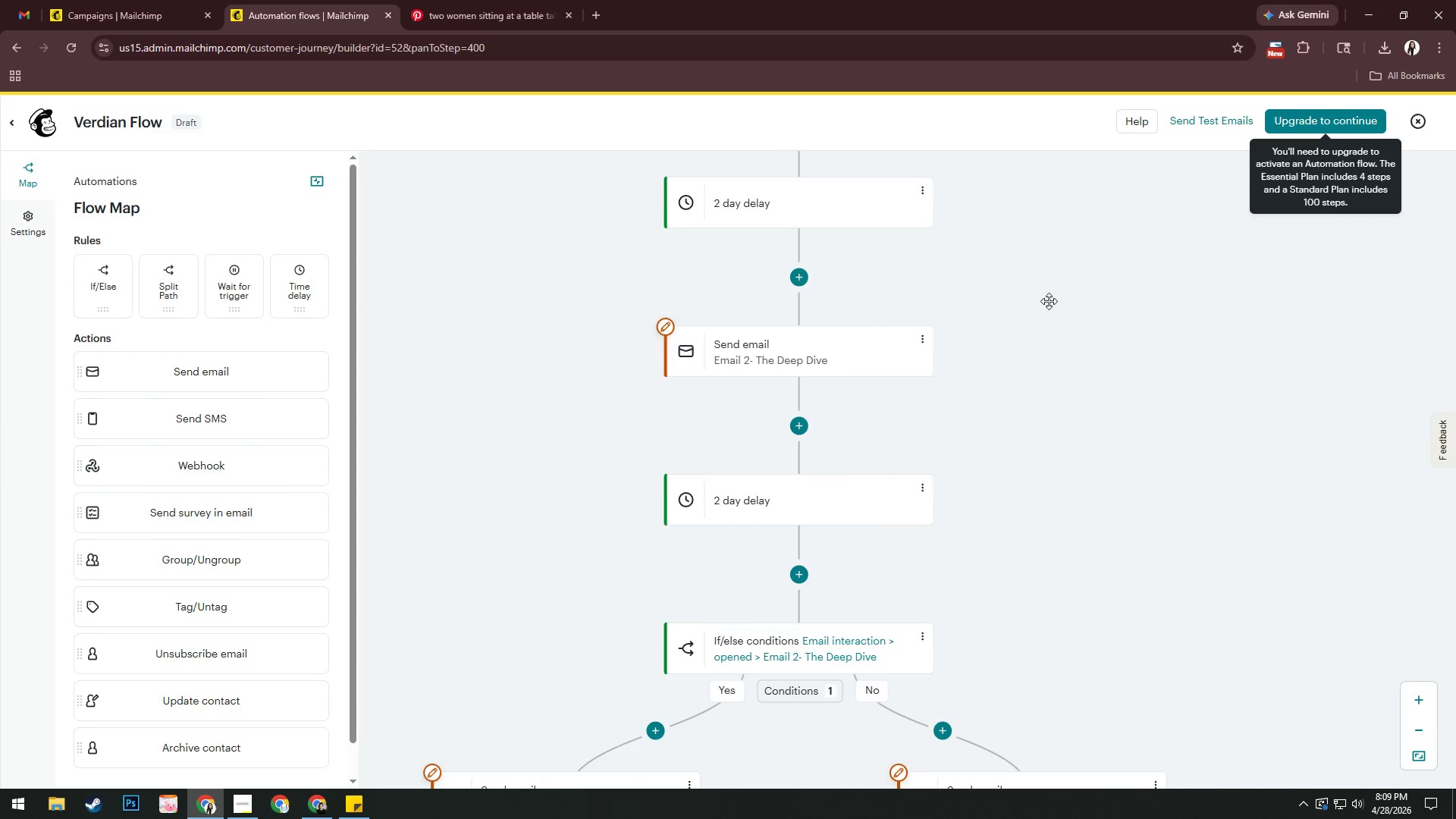 
left_click_drag(start_coordinate=[1051, 315], to_coordinate=[1081, 570])
 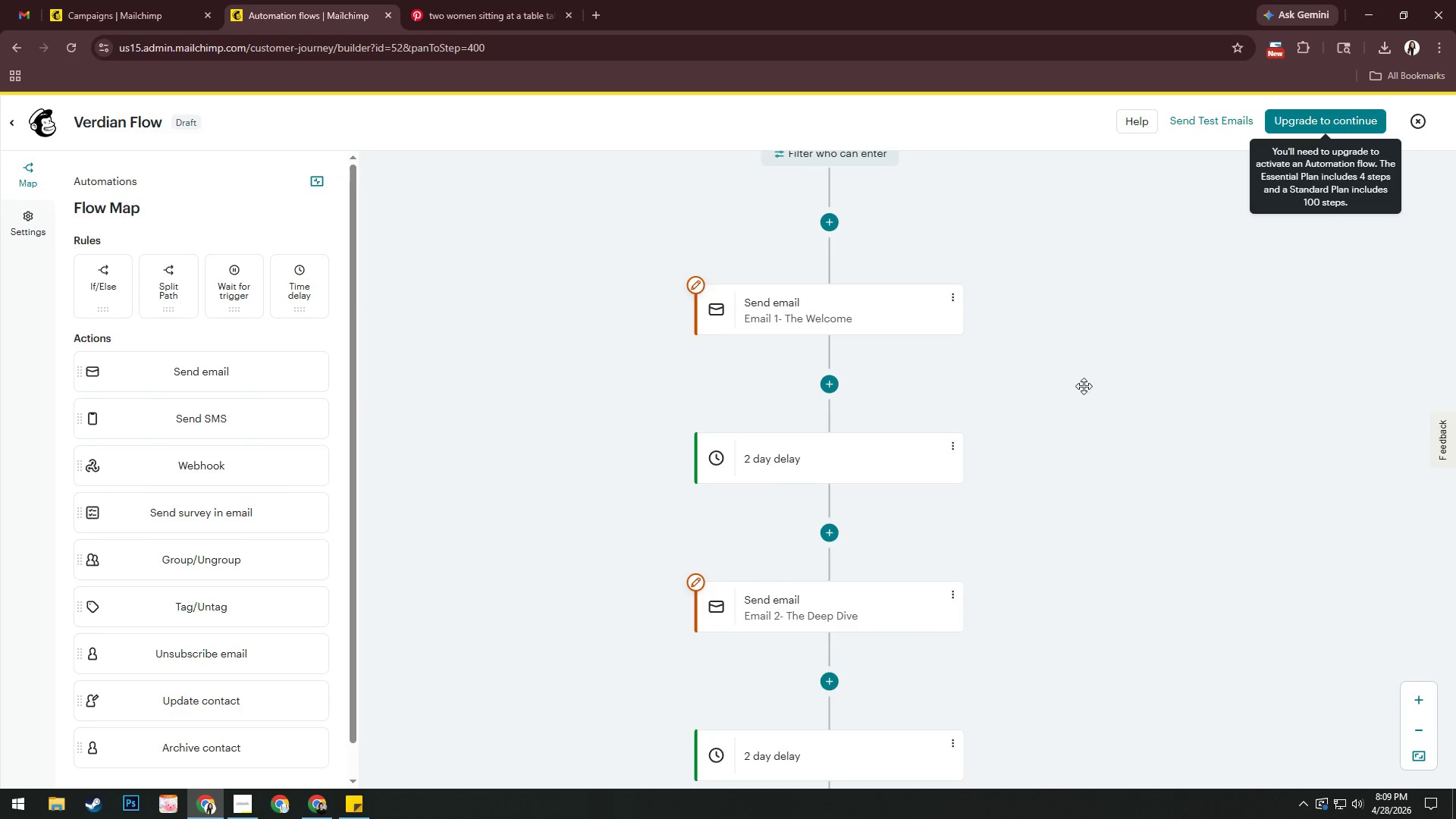 
left_click_drag(start_coordinate=[1087, 338], to_coordinate=[1106, 394])
 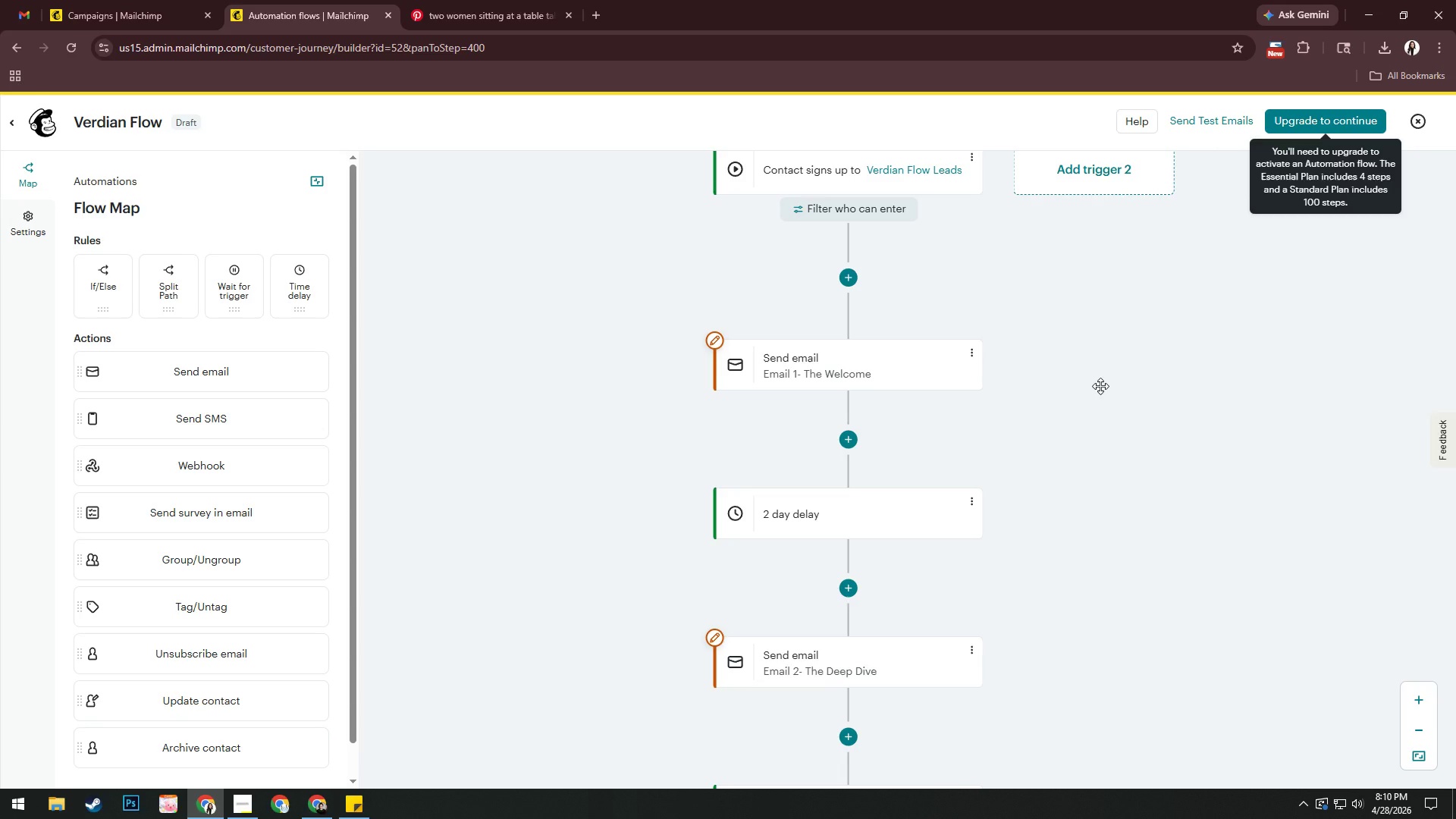 
wait(33.42)
 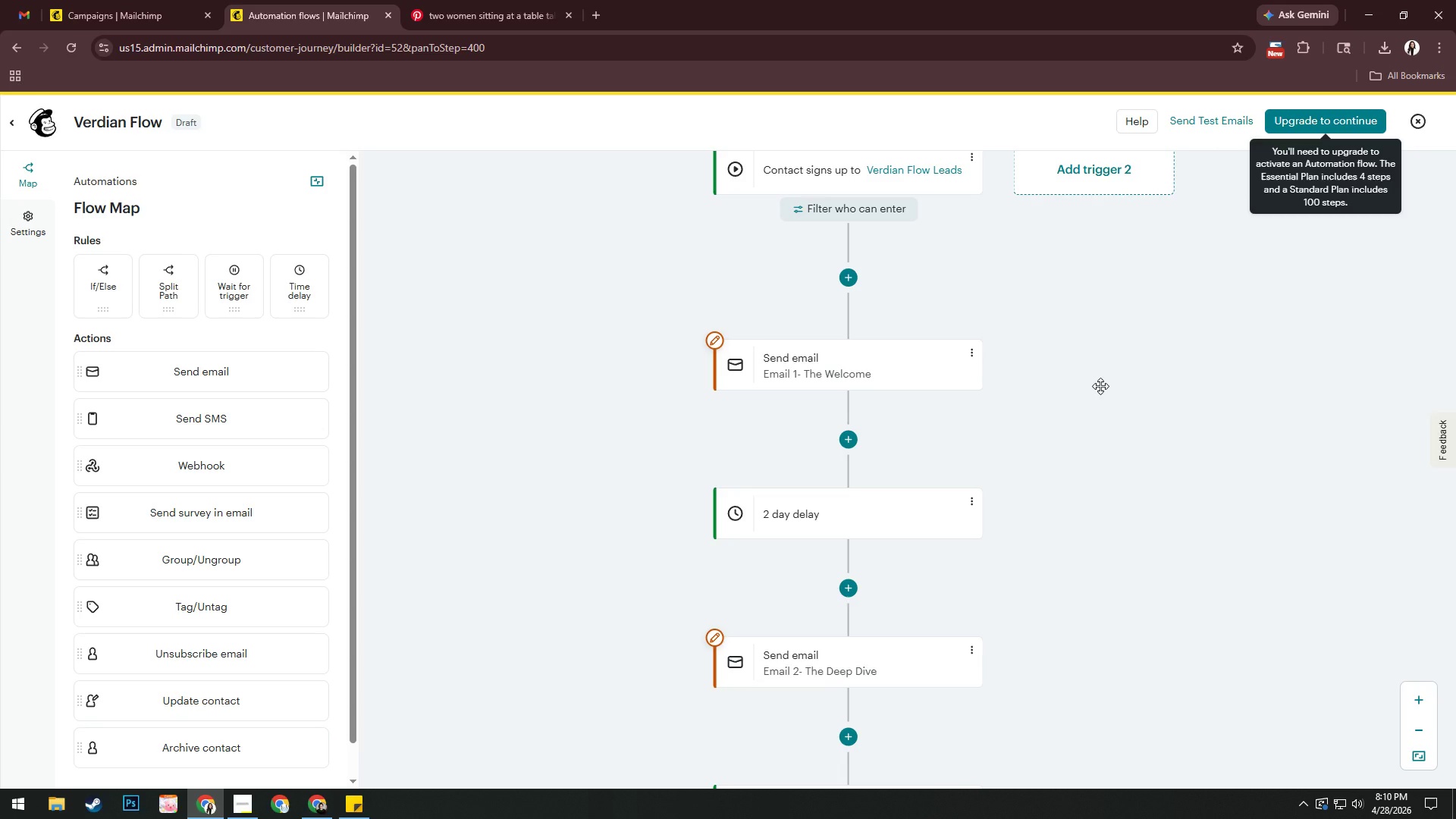 
left_click([85, 338])
 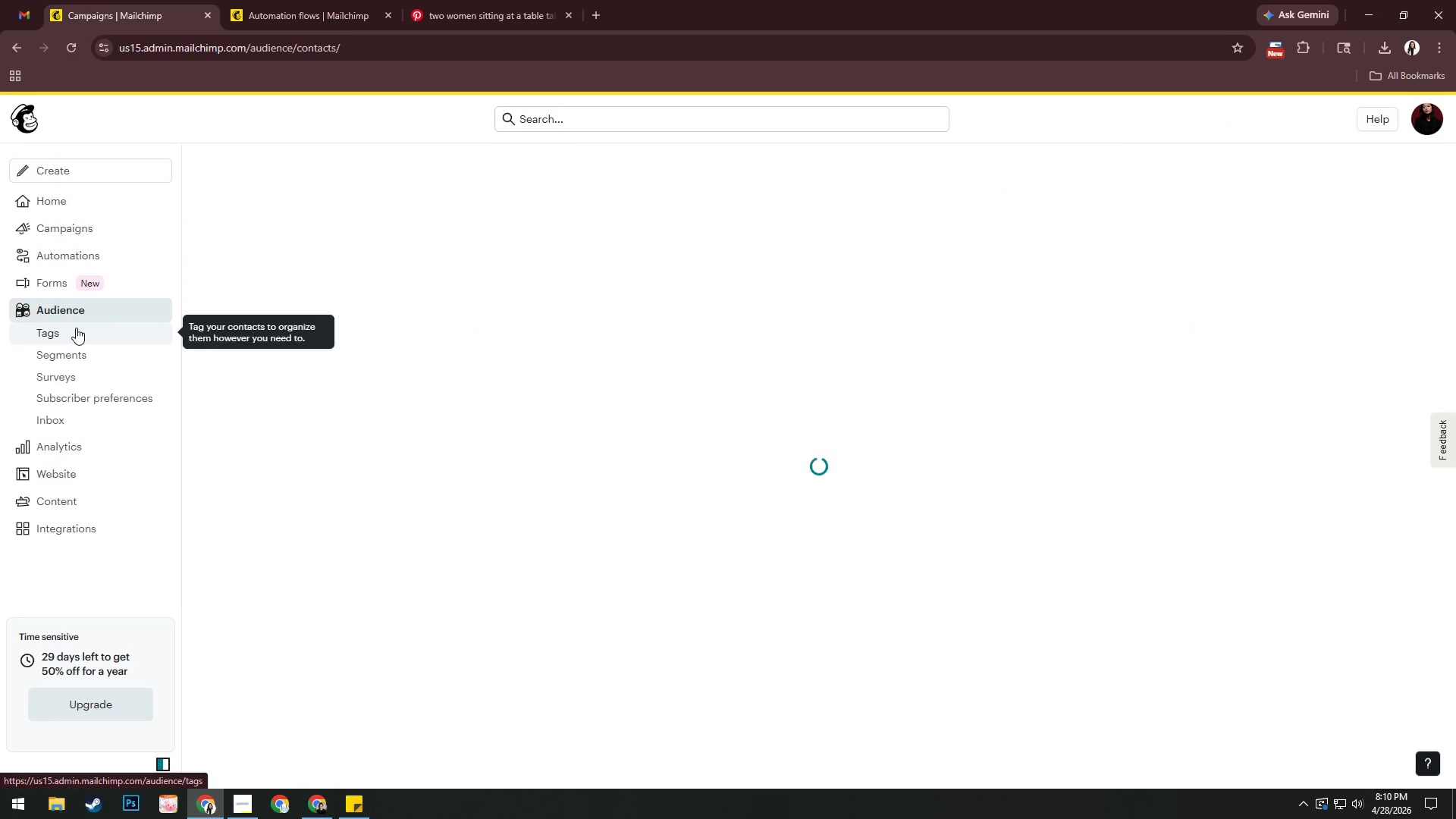 
mouse_move([388, 278])
 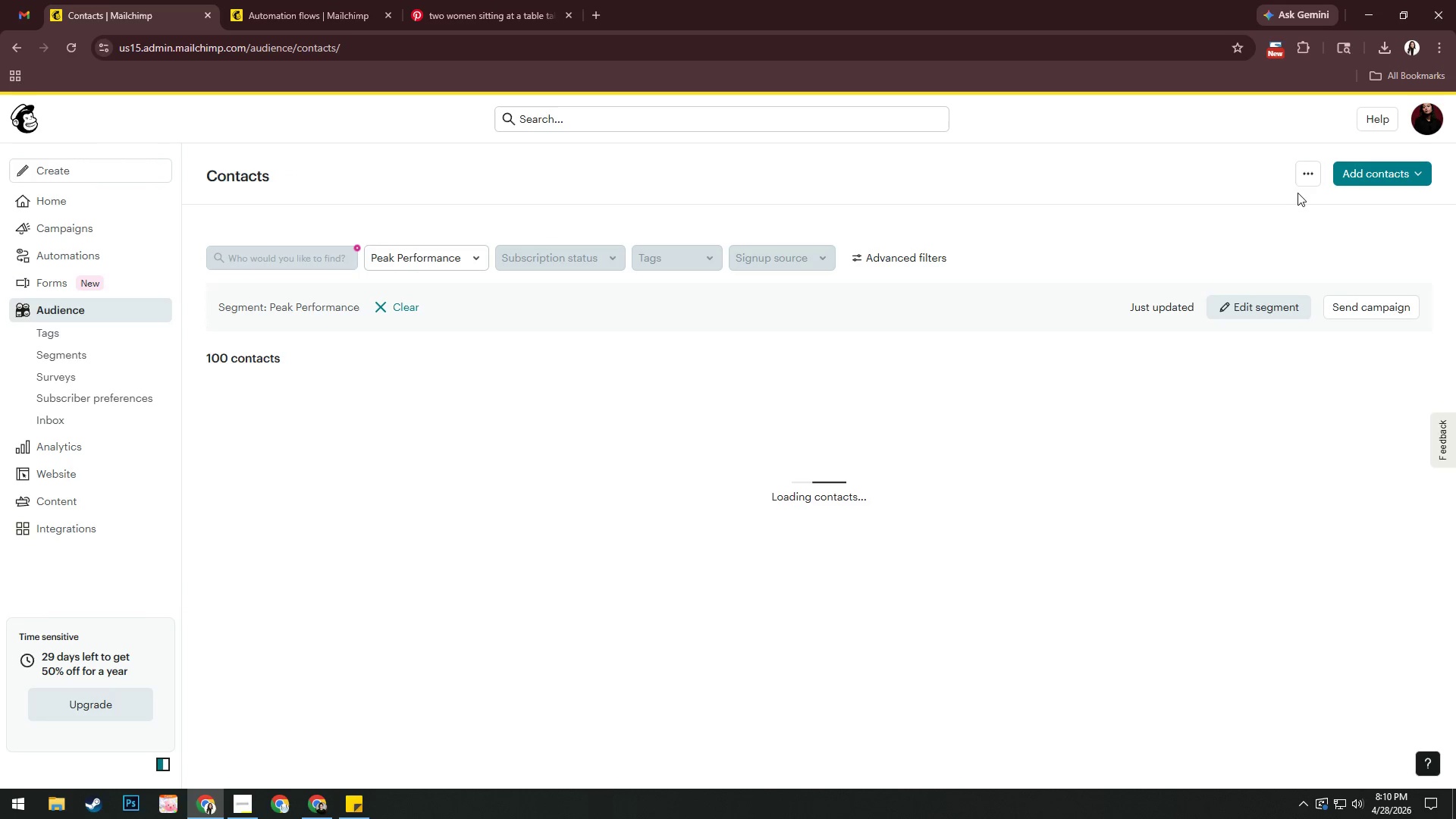 
left_click([1302, 179])
 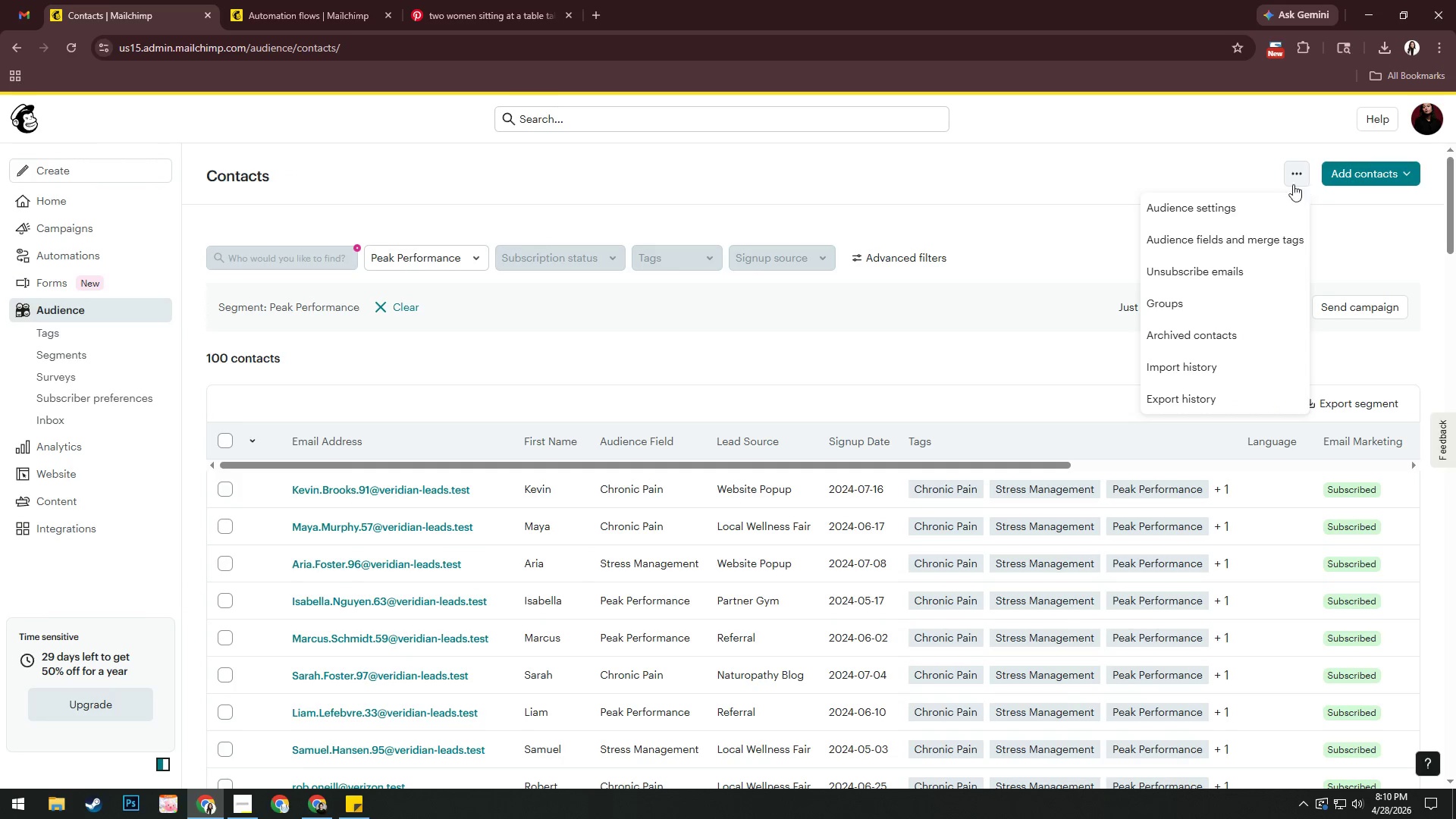 
left_click([1225, 203])
 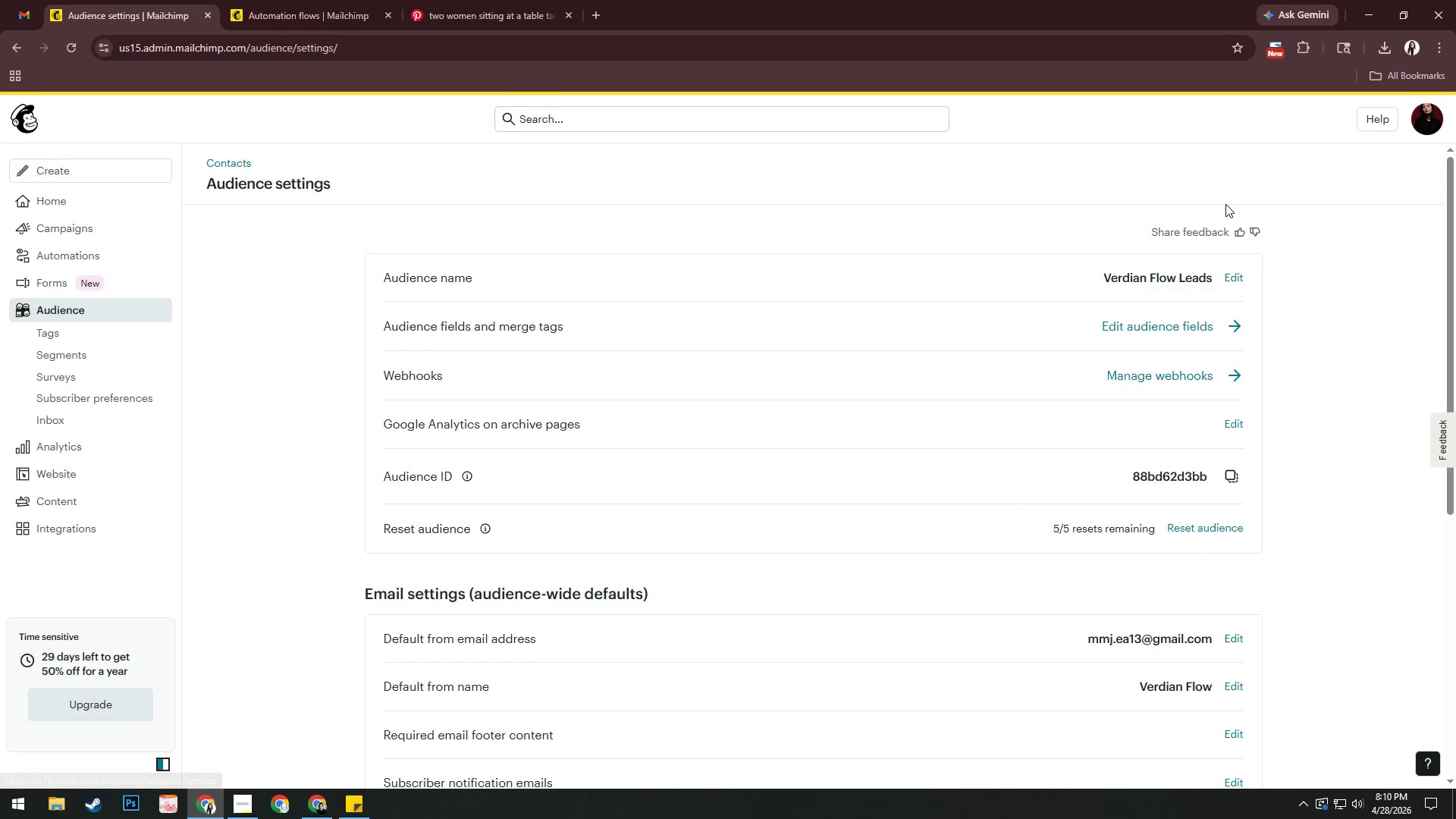 
left_click([1174, 321])
 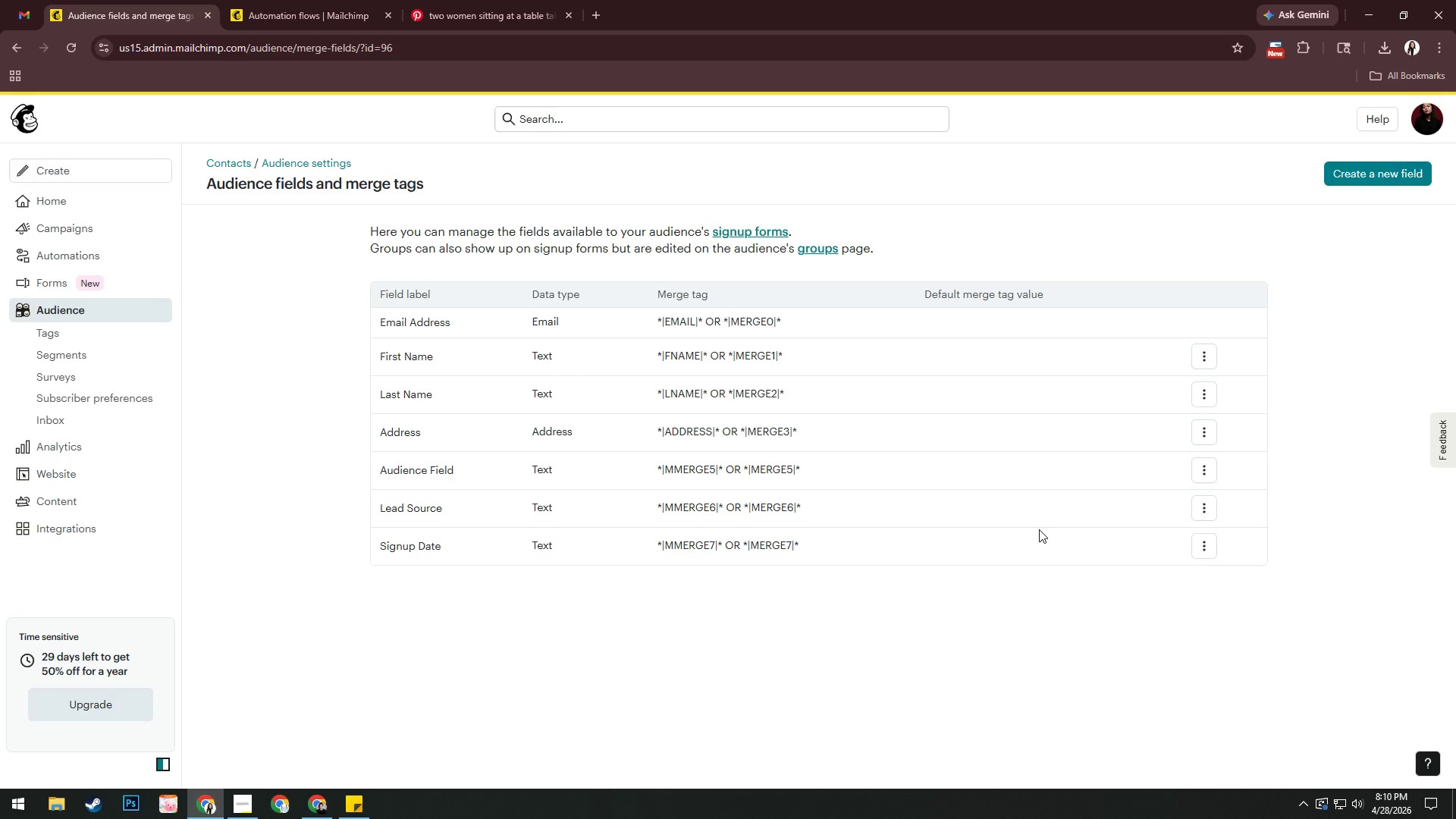 
wait(7.11)
 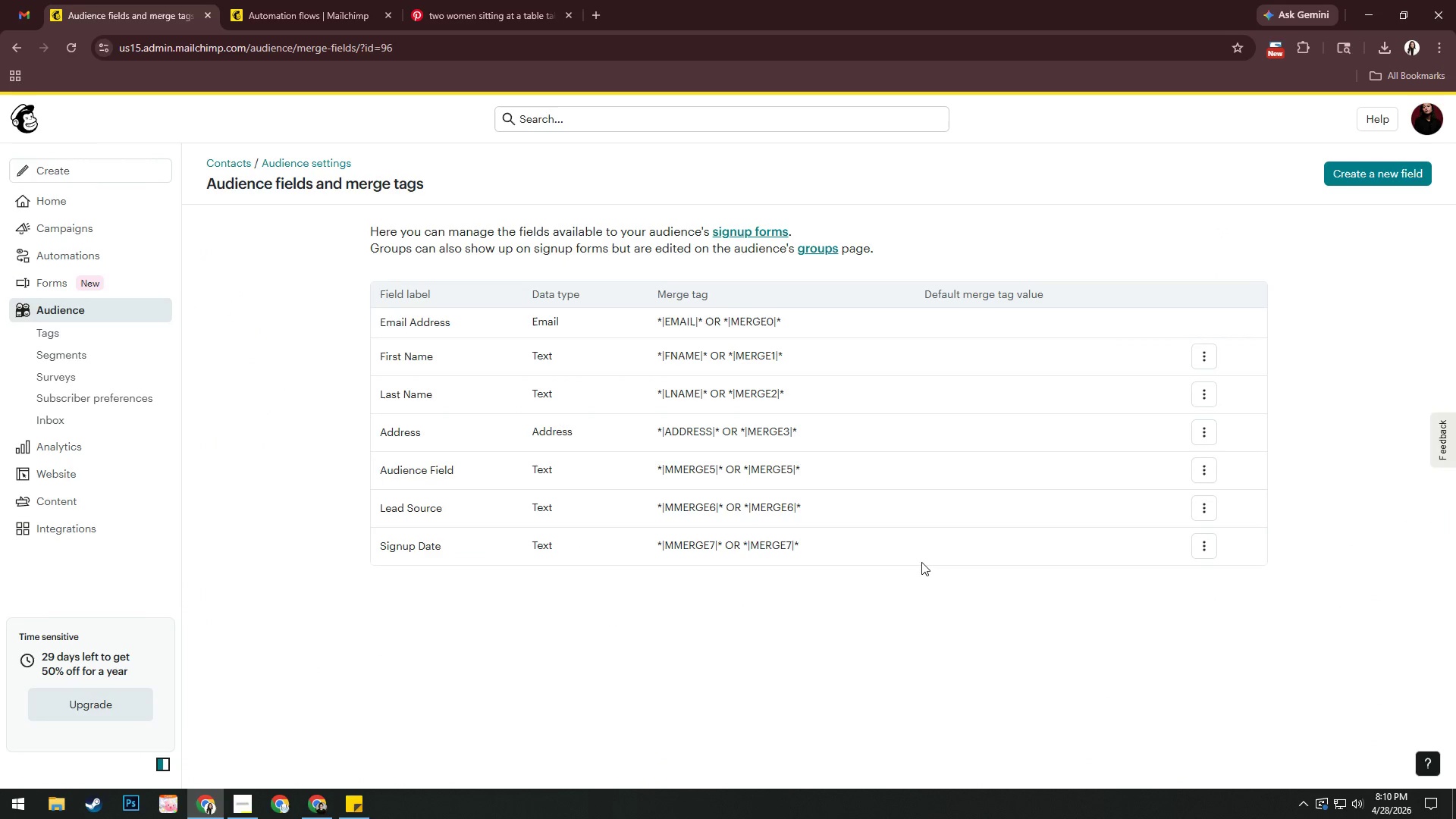 
left_click([1367, 165])
 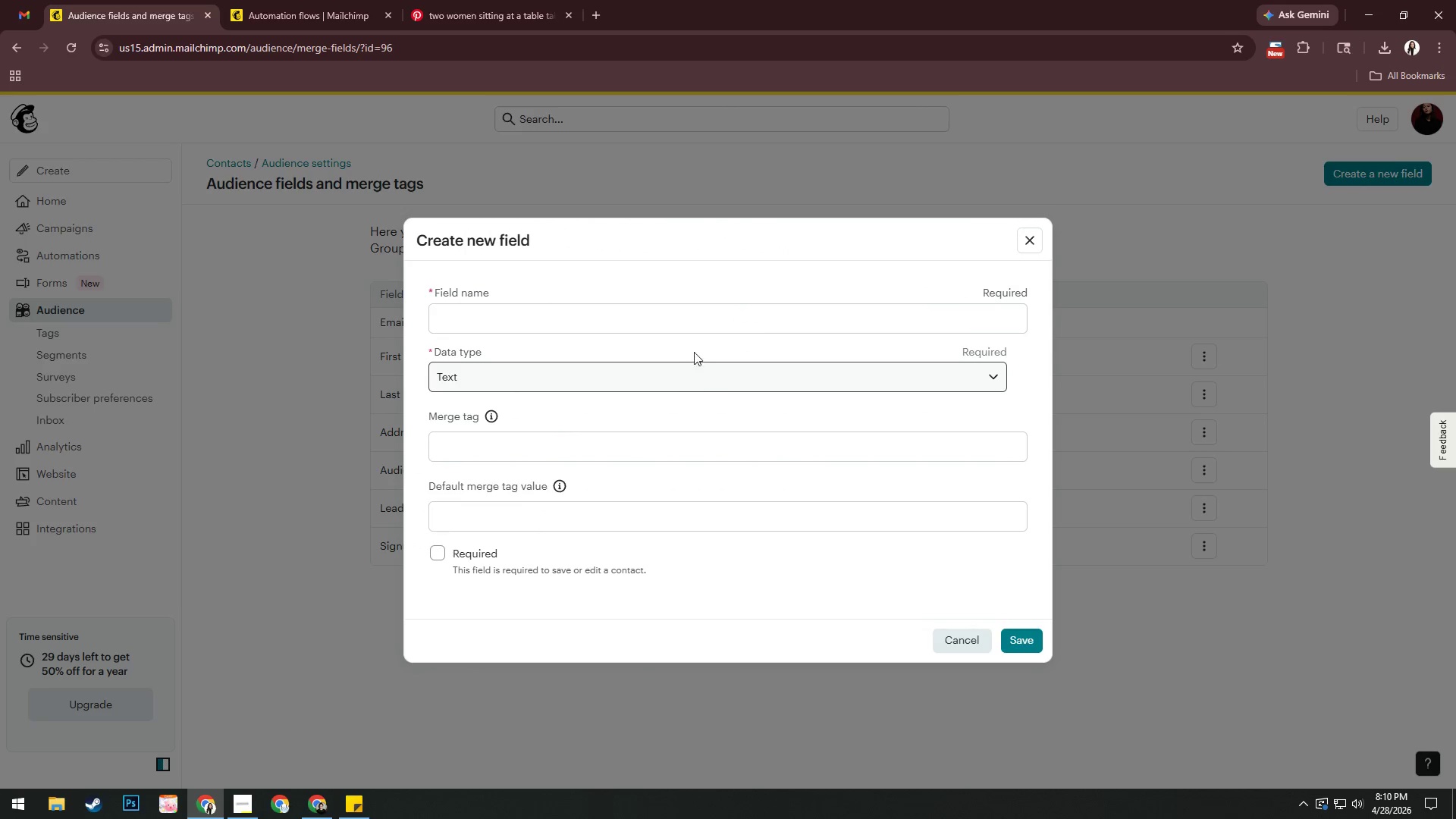 
left_click([702, 328])
 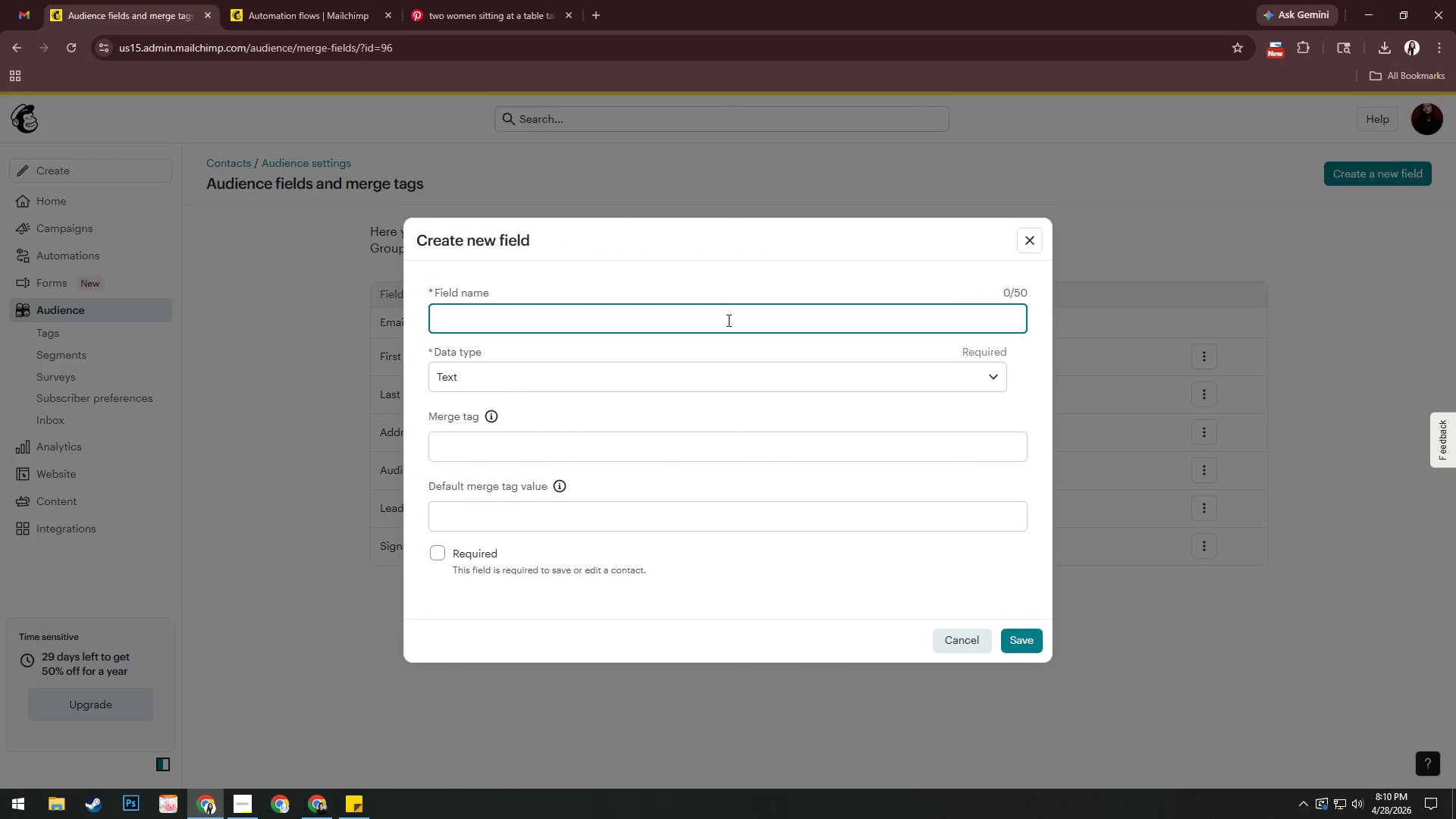 
type(Health)
 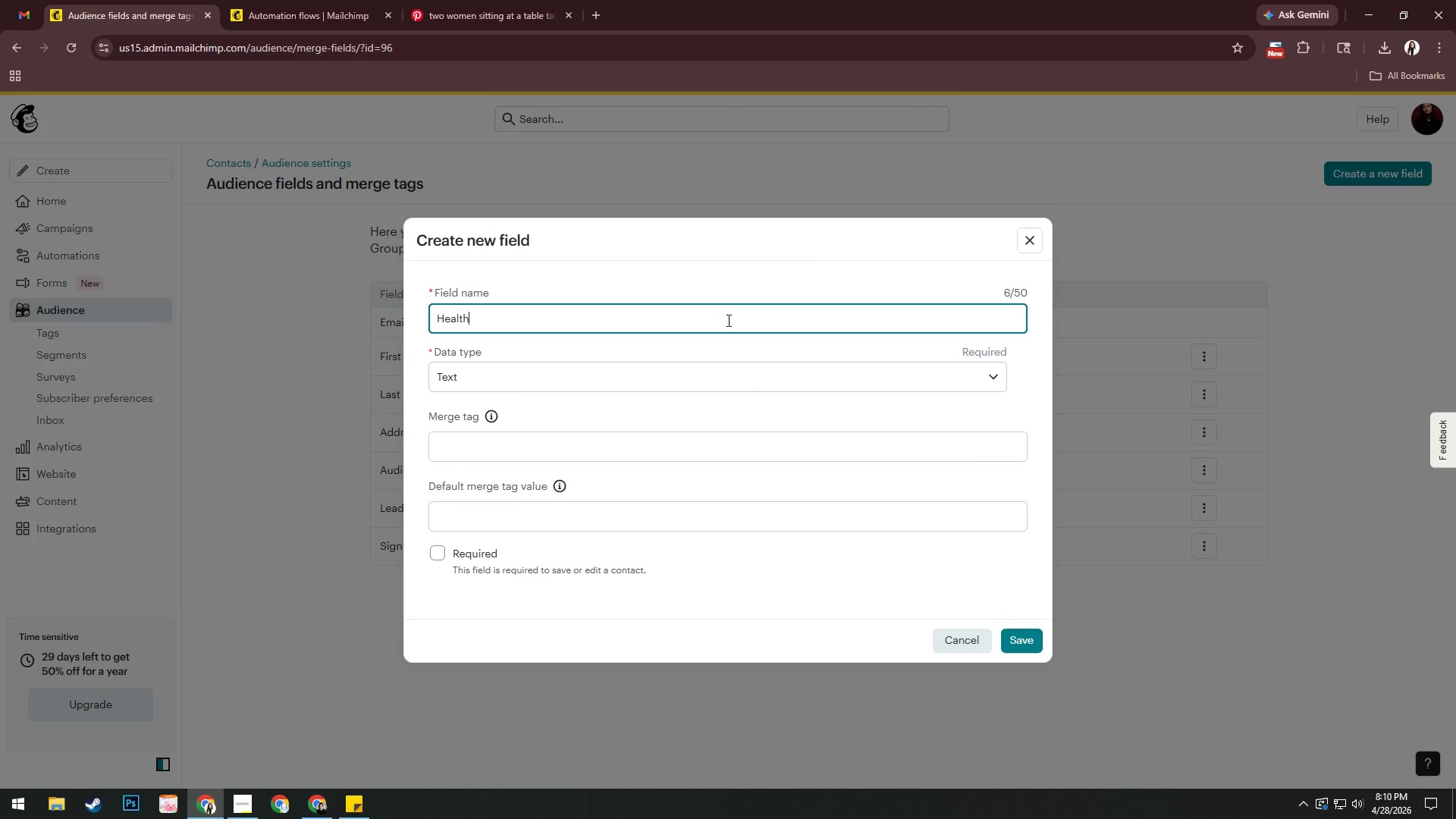 
type( Concern)
 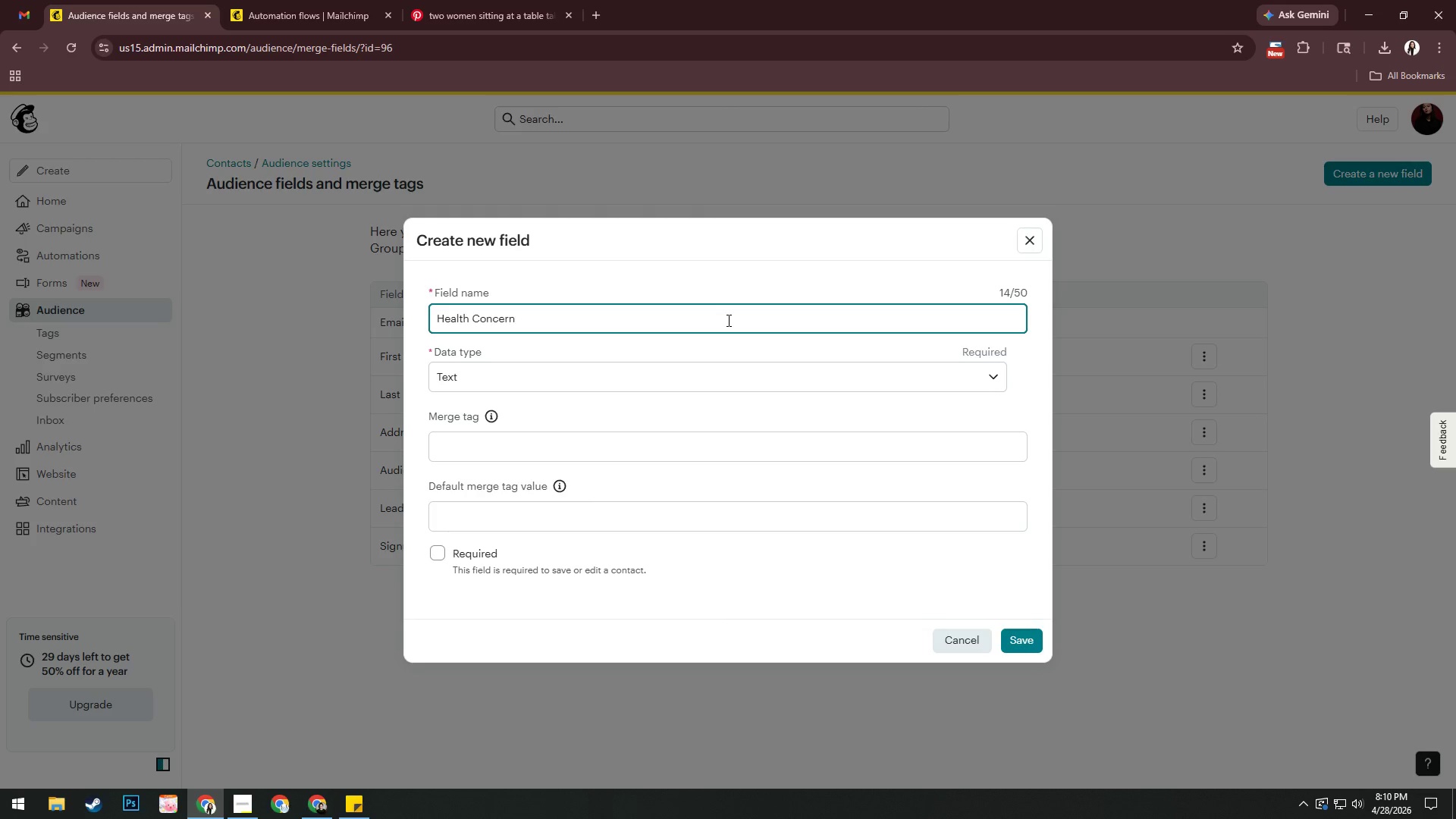 
wait(12.0)
 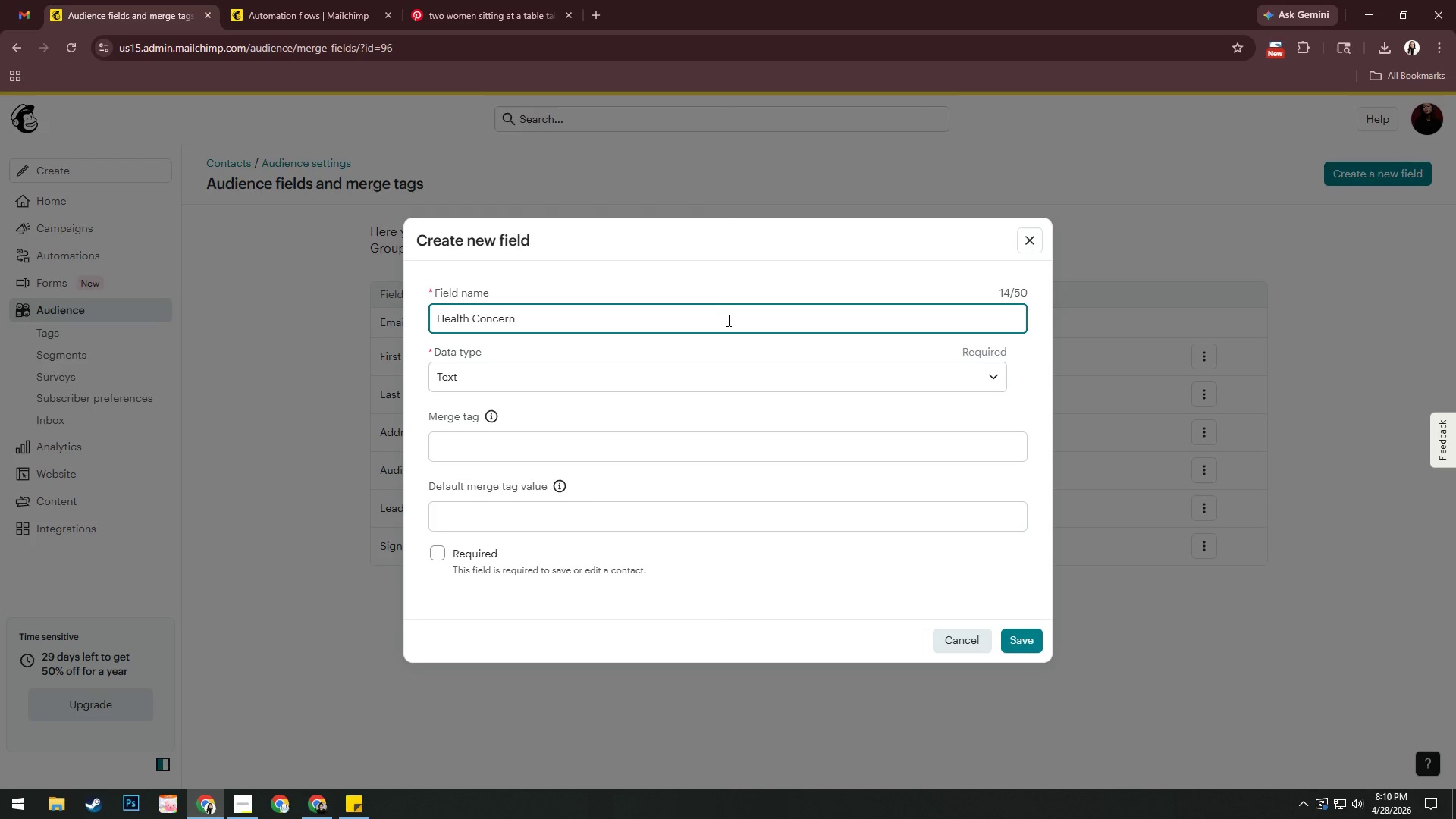 
left_click([595, 517])
 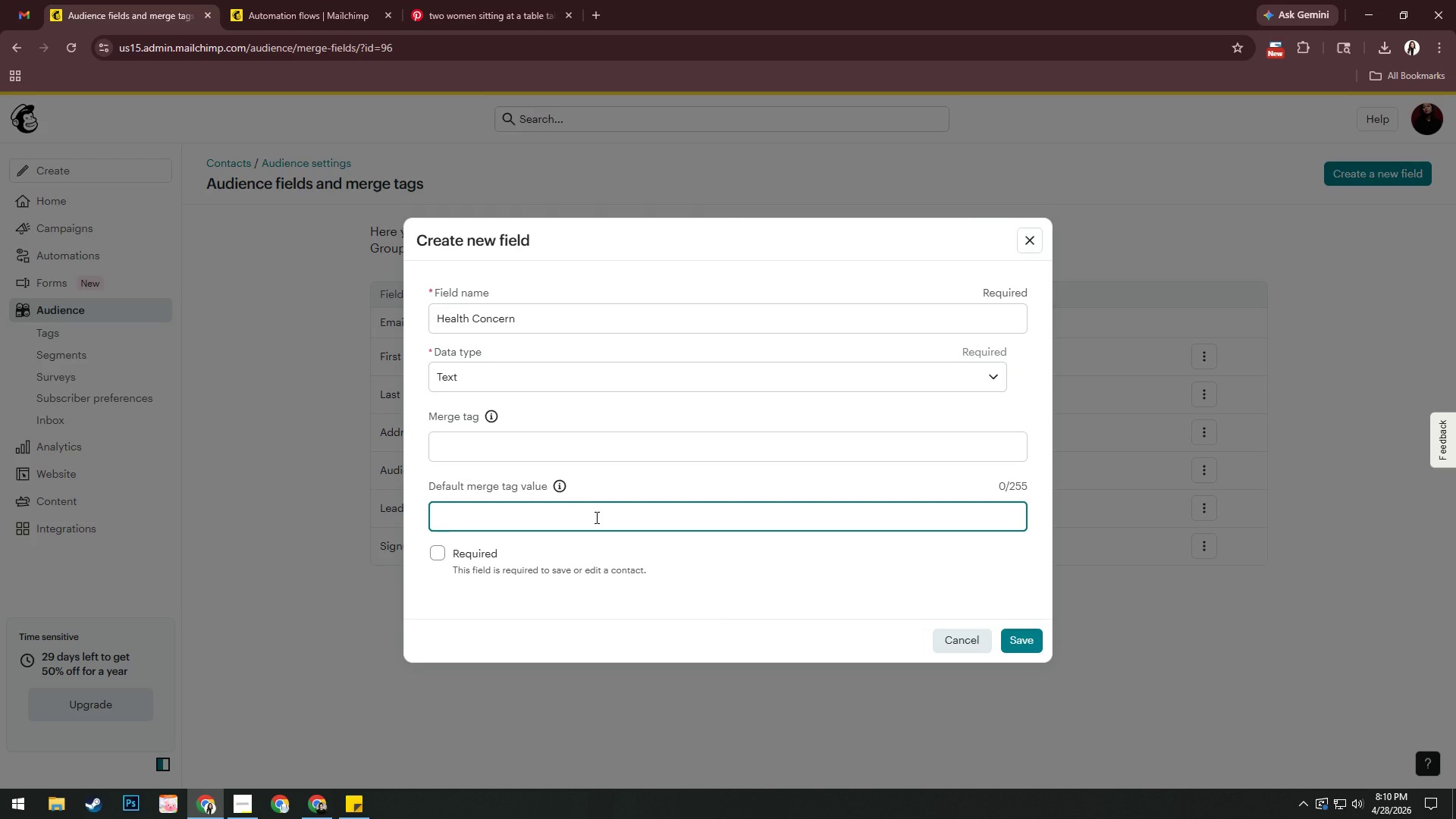 
wait(6.73)
 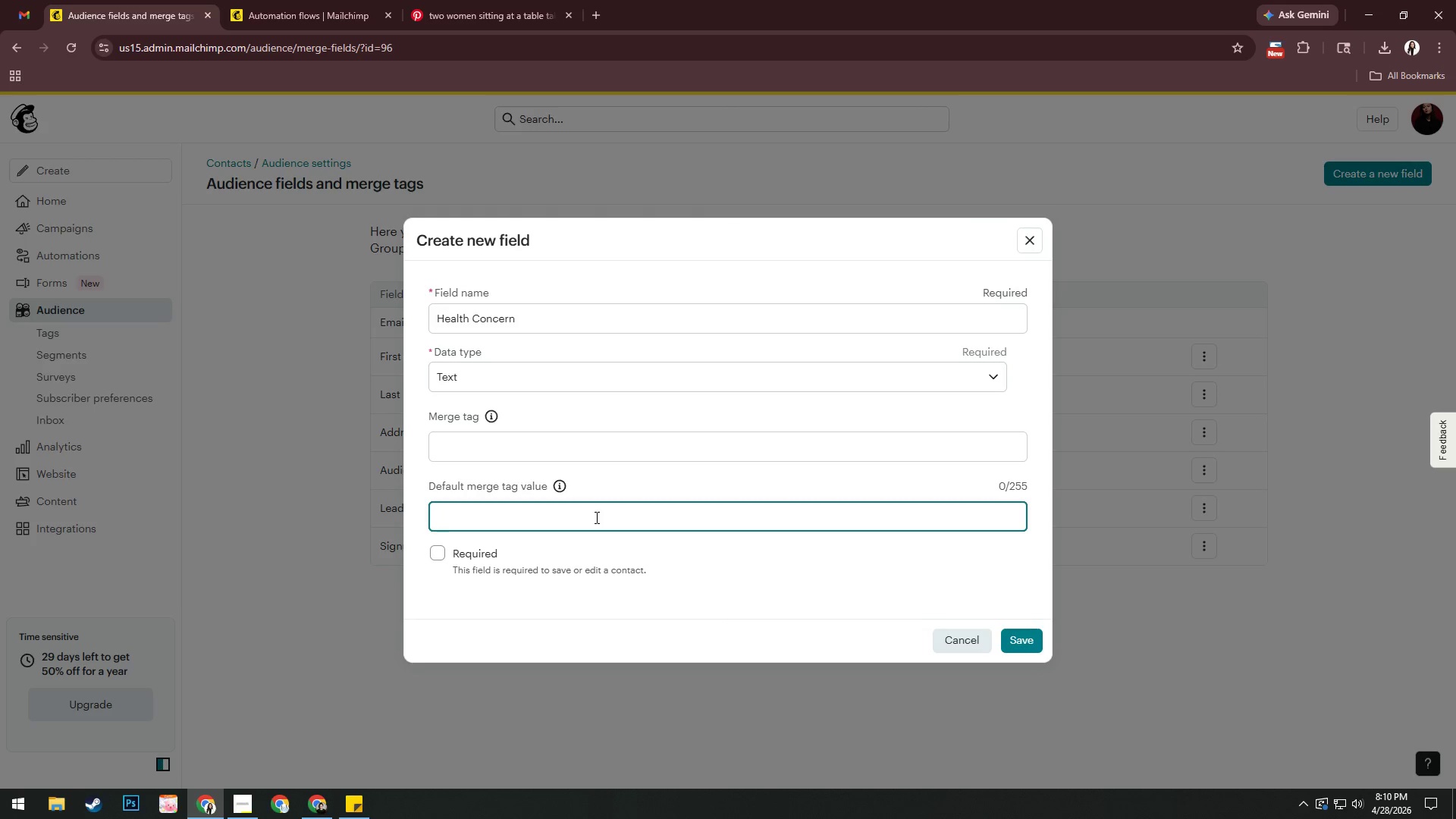 
left_click([590, 444])
 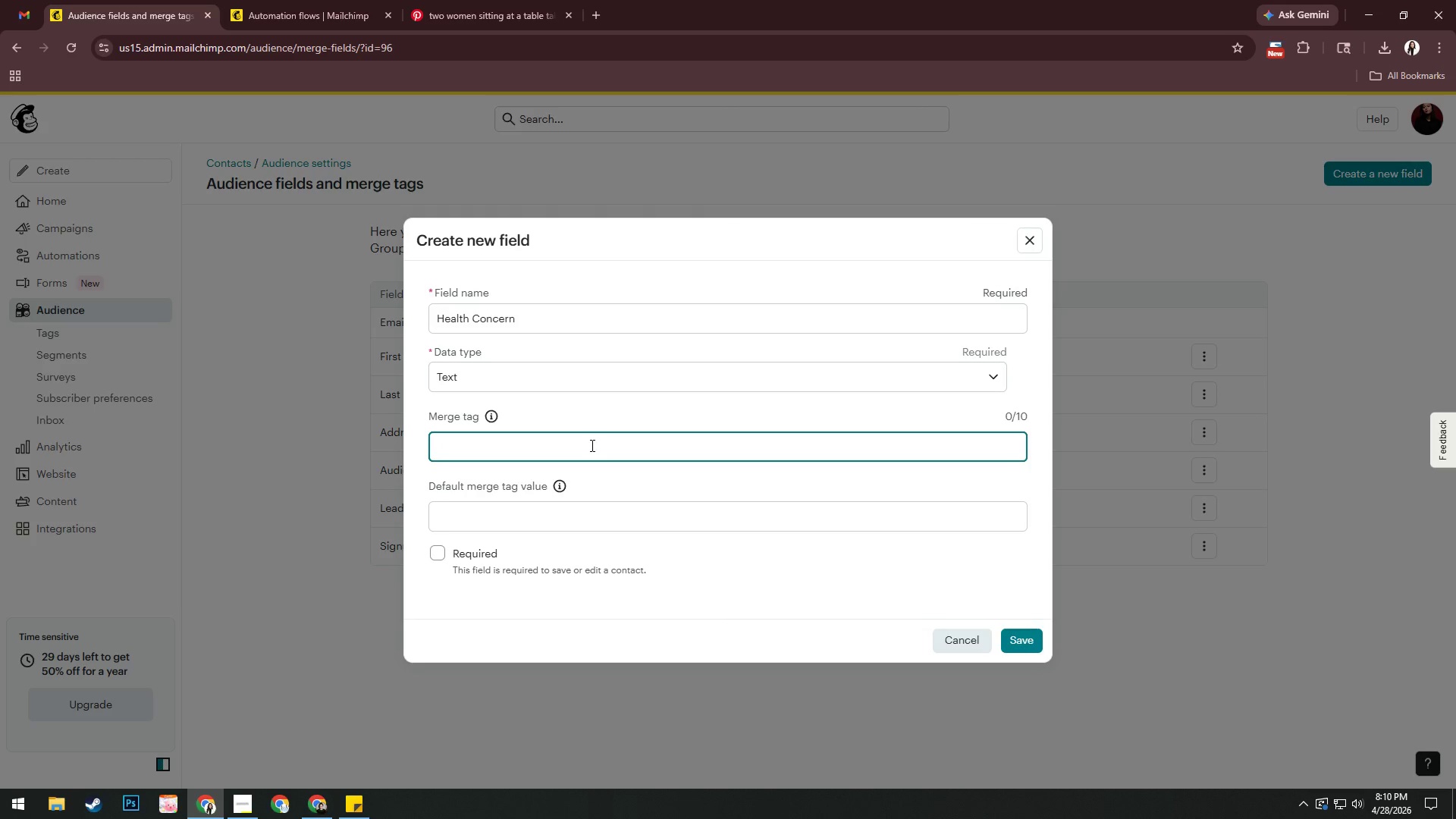 
type(HEALTH)
 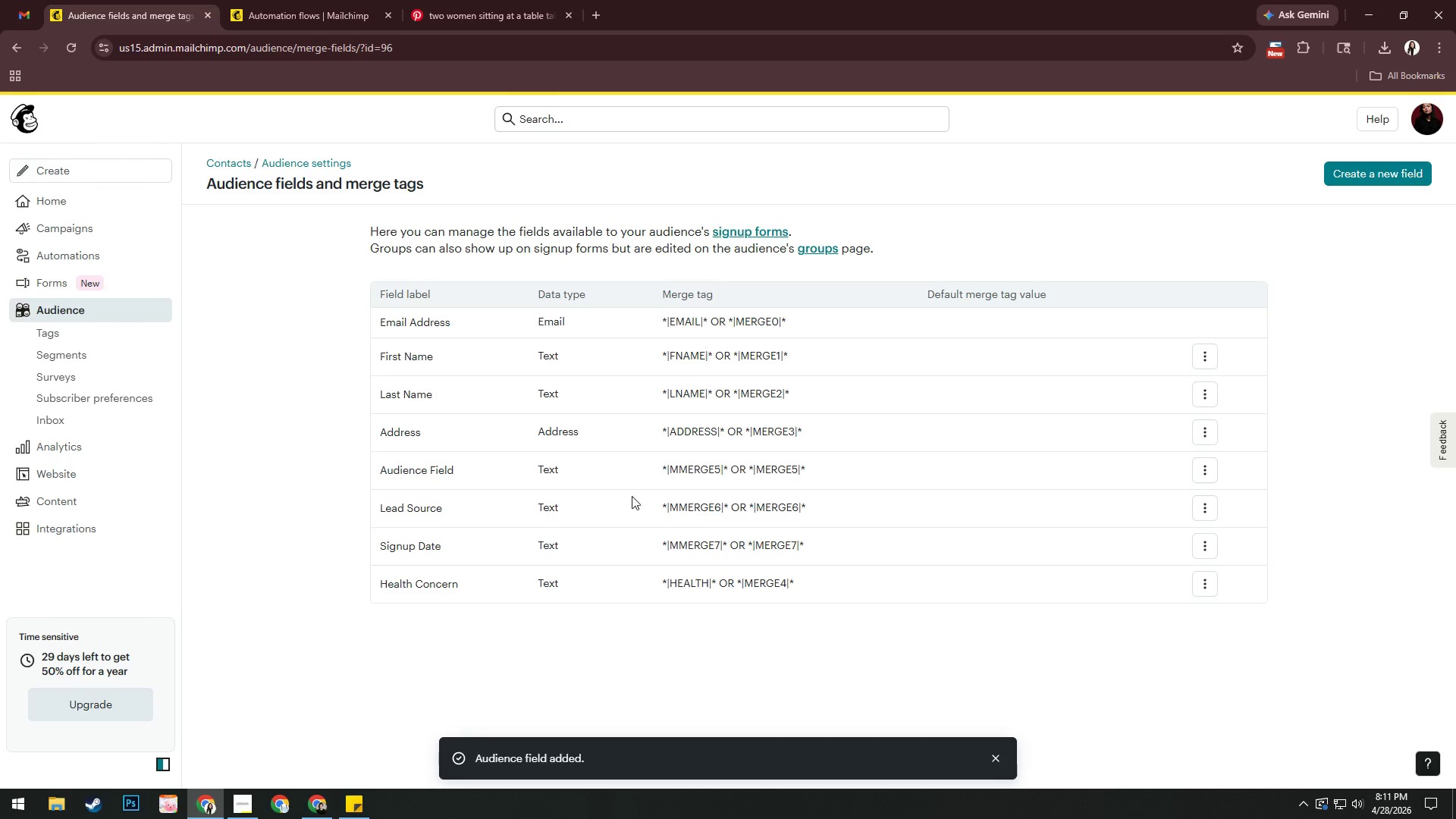 
wait(7.94)
 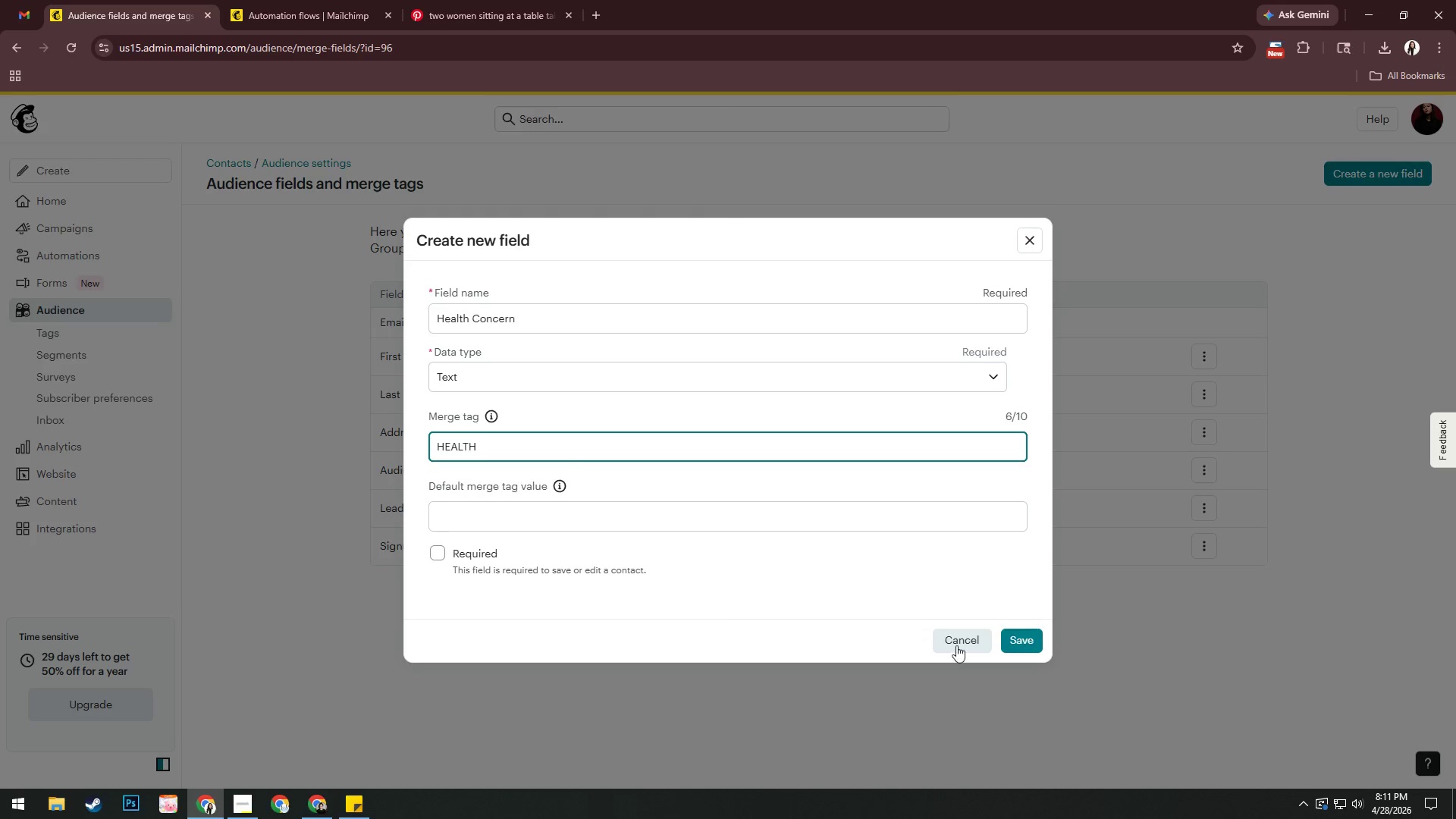 
left_click([1210, 582])
 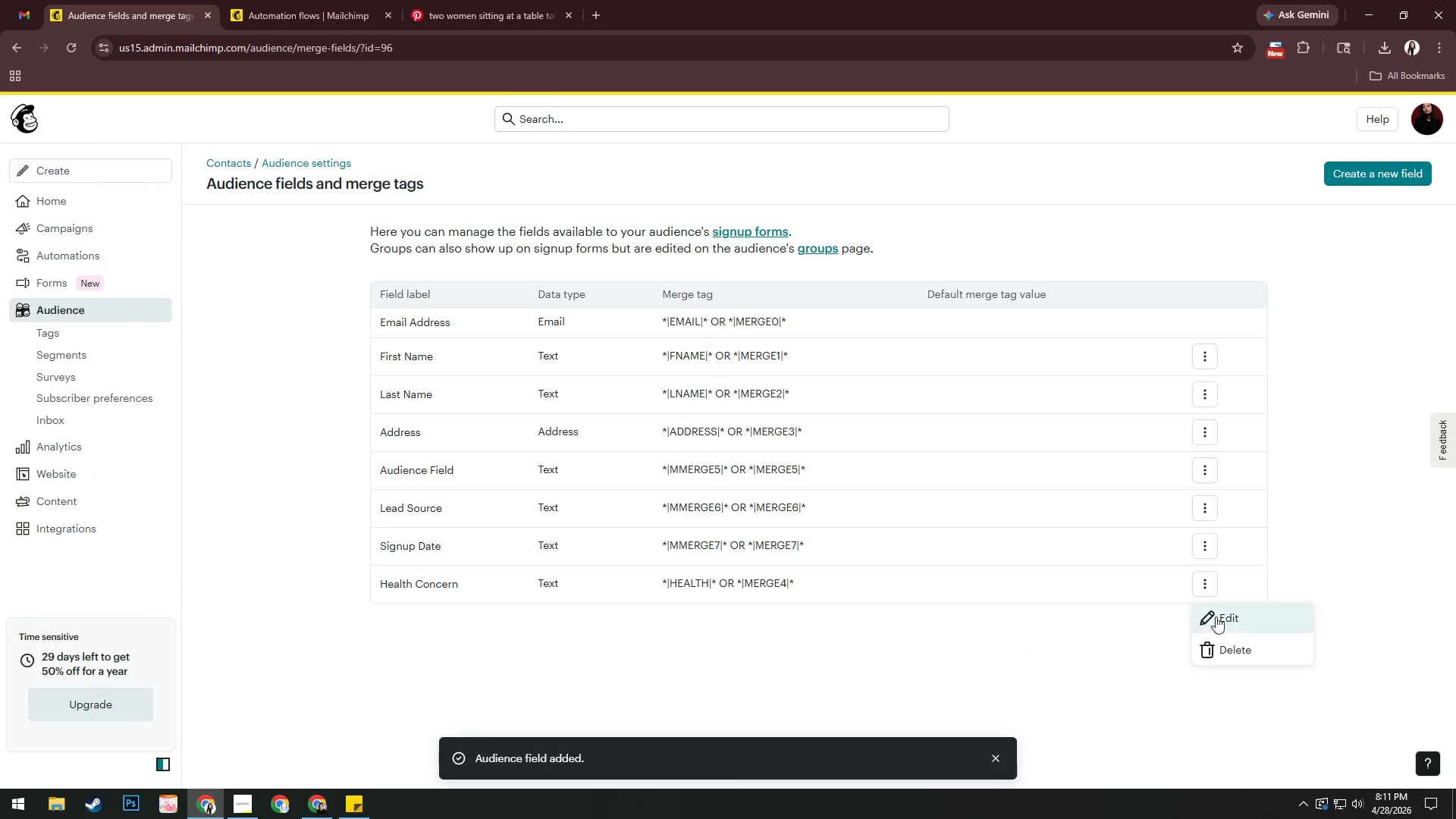 
left_click([1219, 618])
 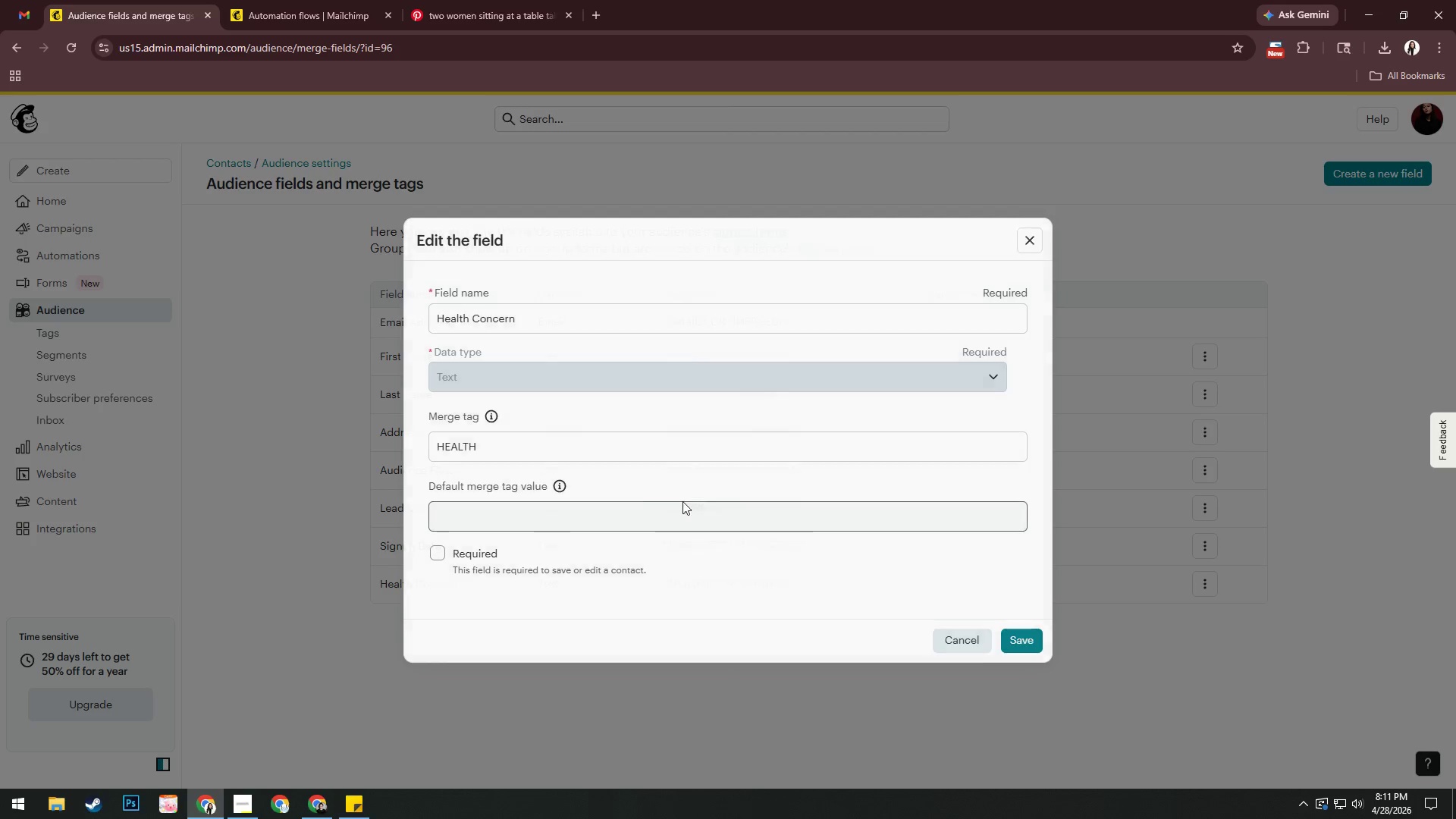 
left_click([632, 514])
 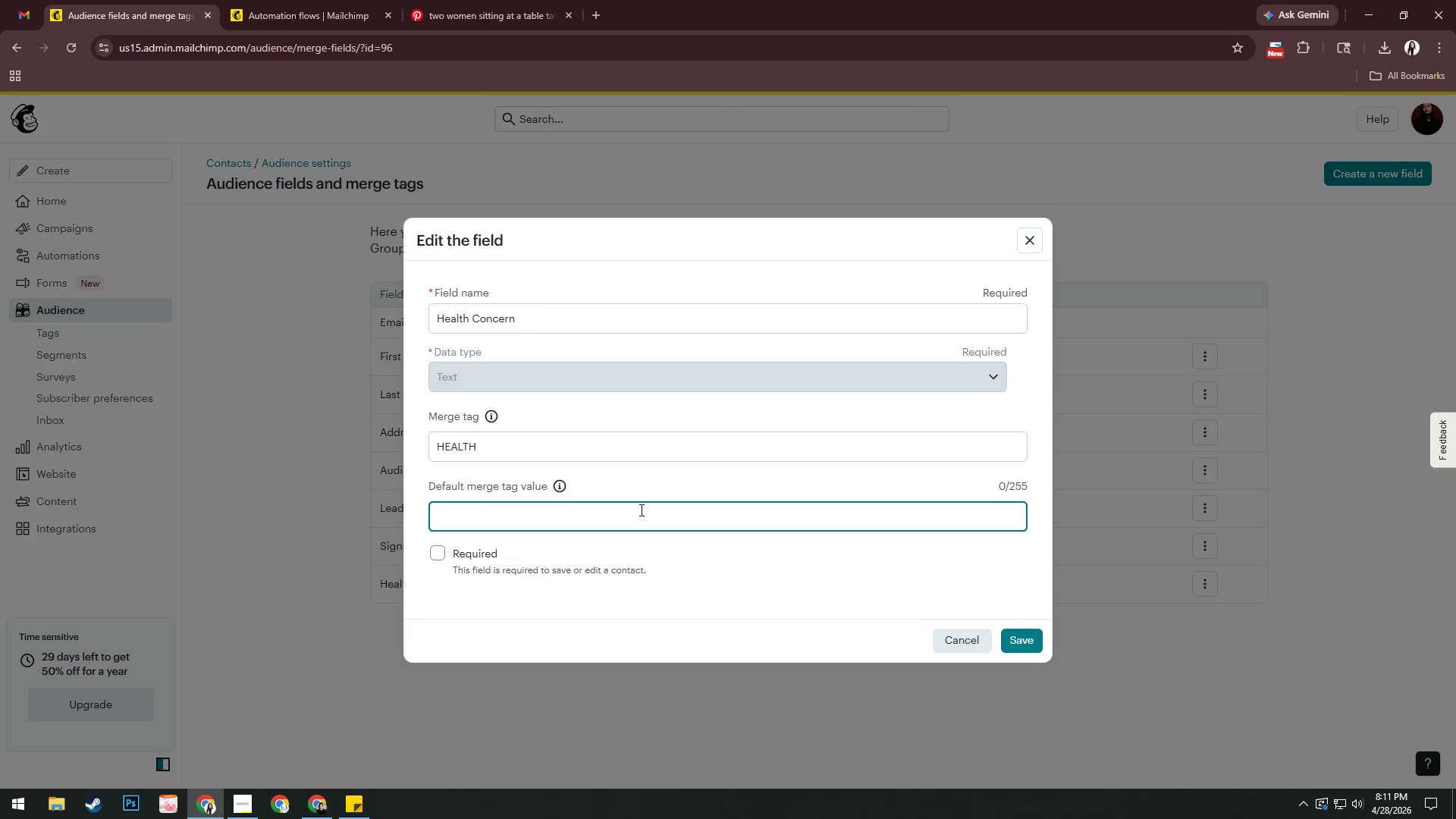 
type(Health COncer)
key(Backspace)
key(Backspace)
key(Backspace)
key(Backspace)
key(Backspace)
type(oncern)
 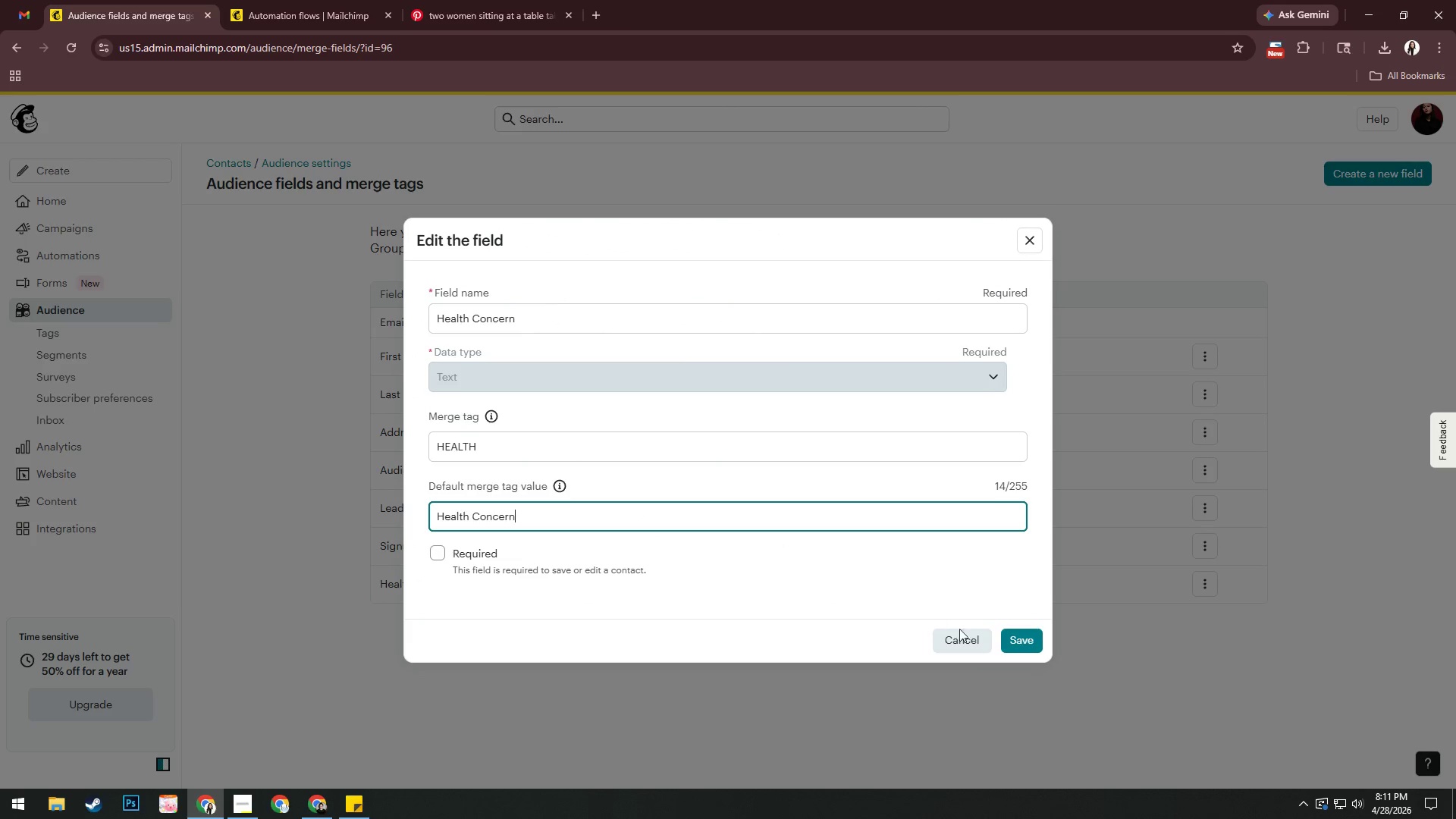 
left_click([1013, 634])
 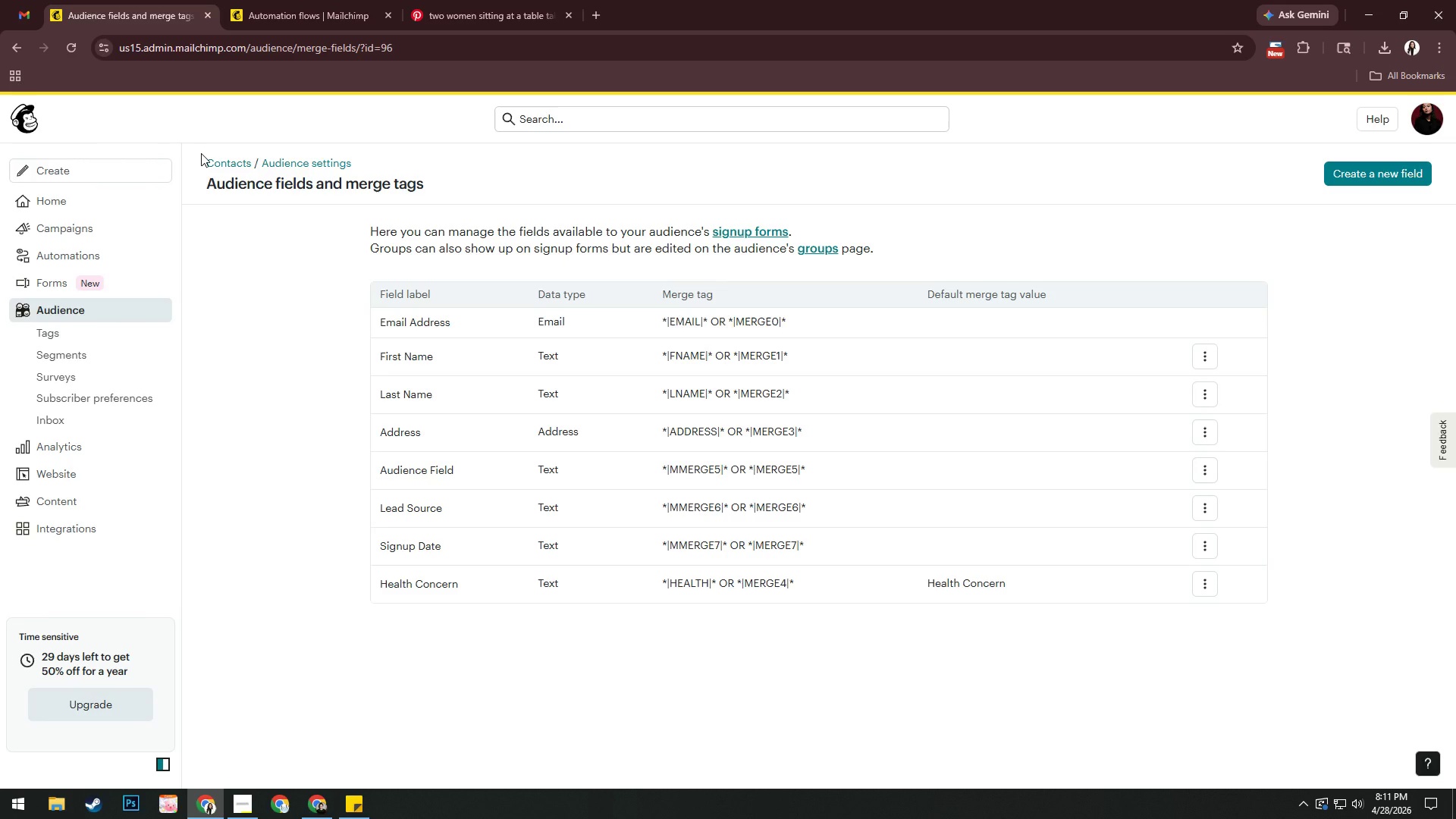 
wait(18.48)
 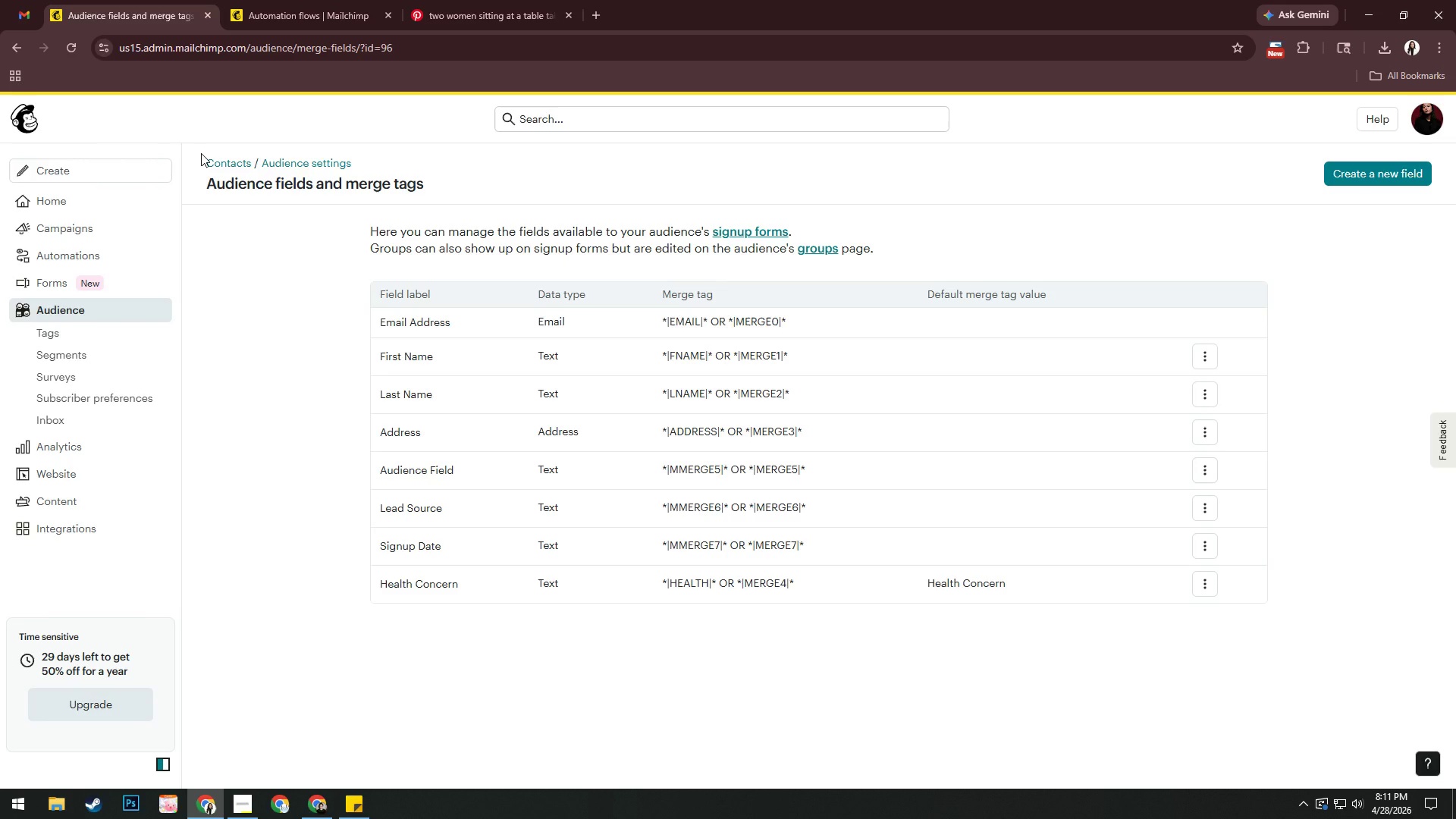 
key(Alt+AltLeft)
 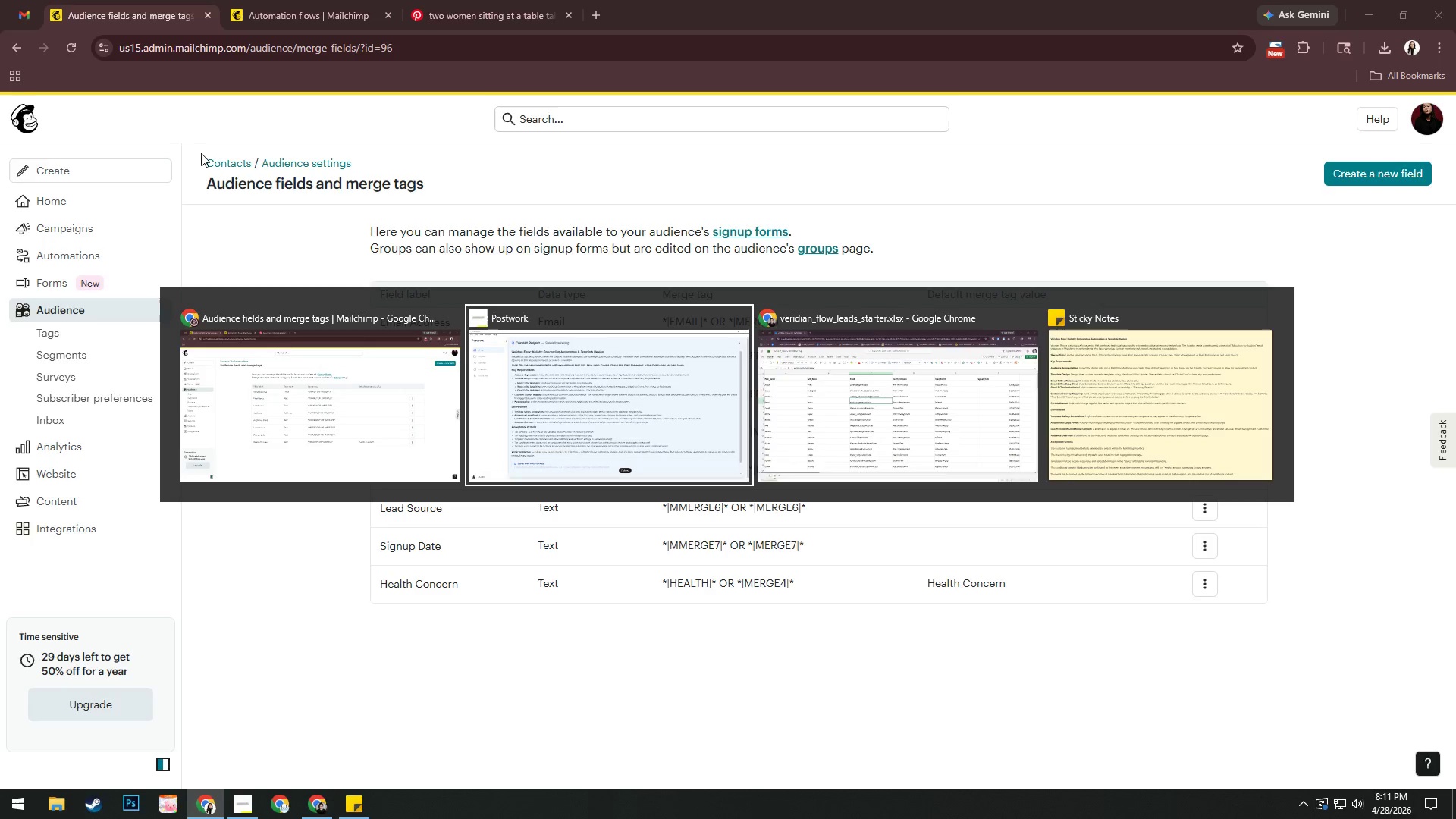 
key(Alt+Tab)